 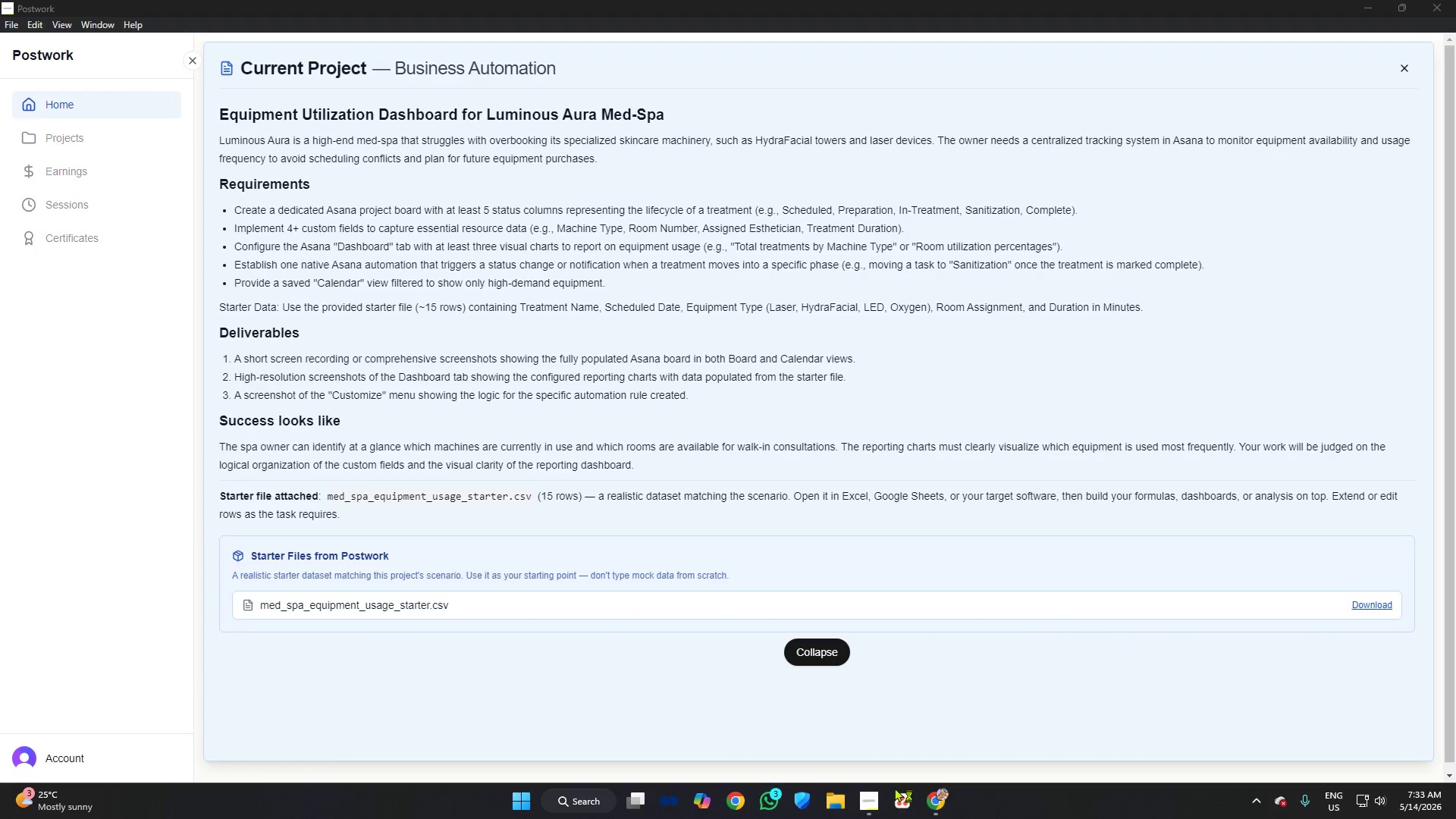 
left_click([63, 42])
 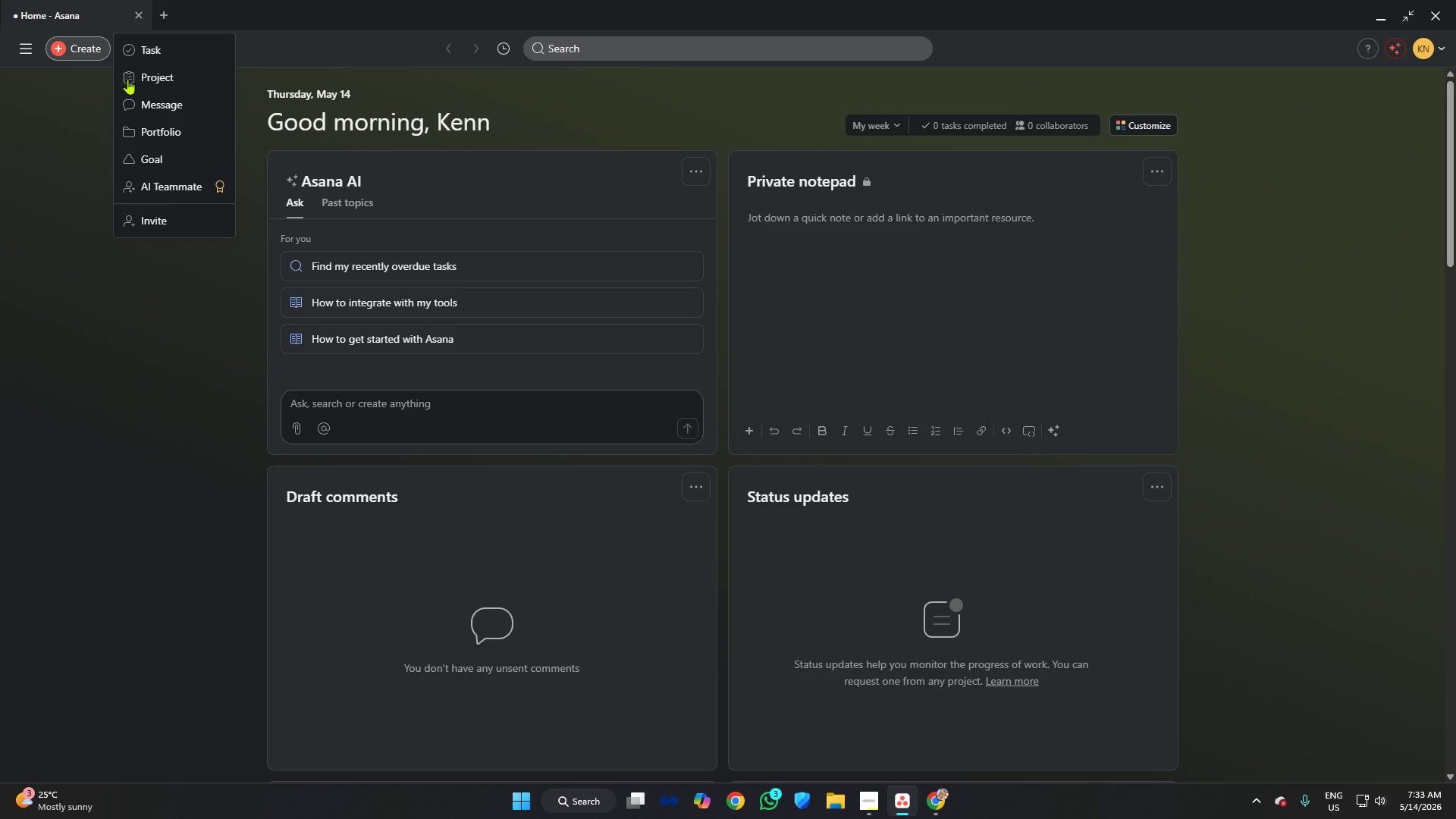 
left_click([142, 80])
 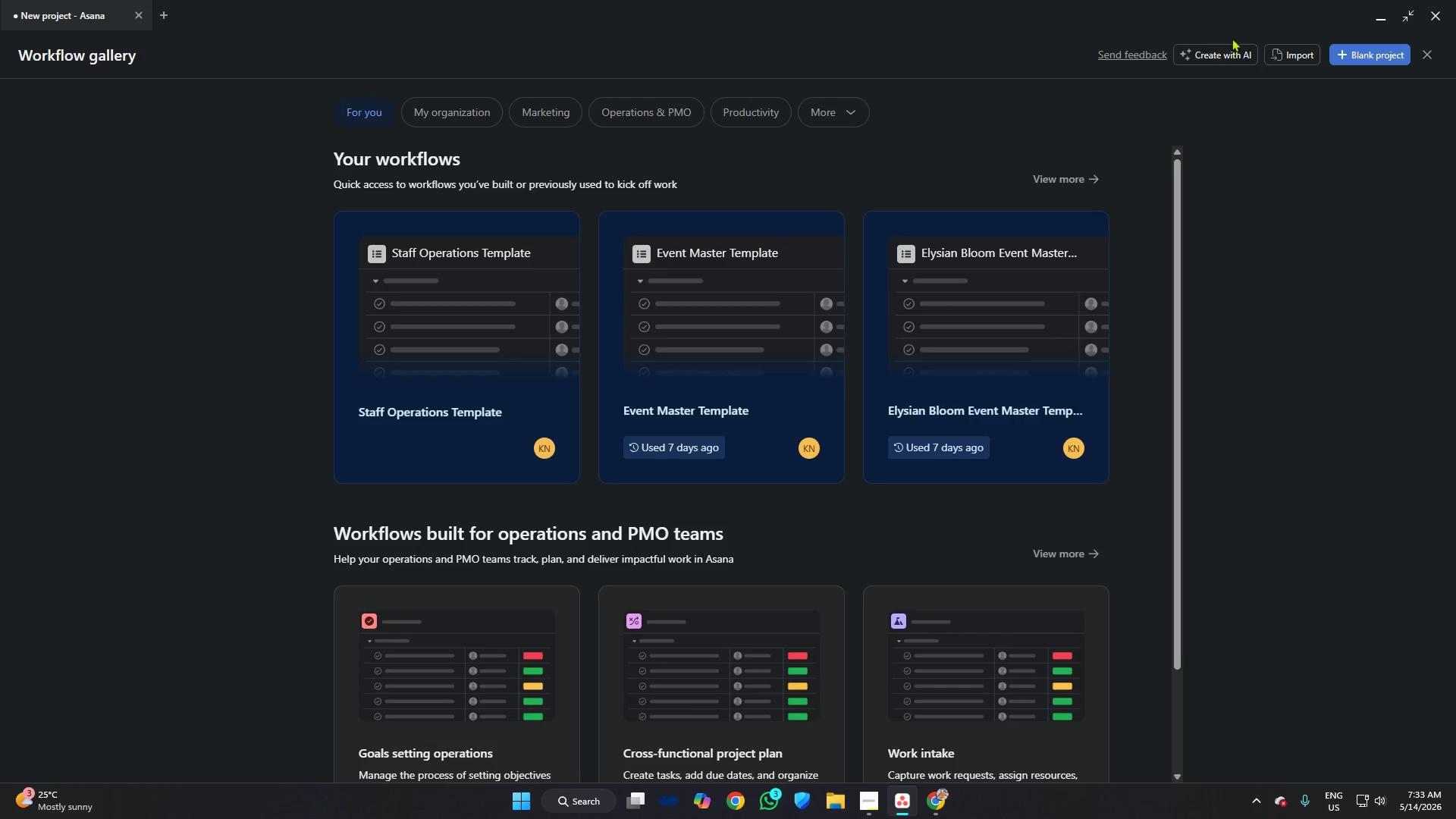 
left_click([1370, 55])
 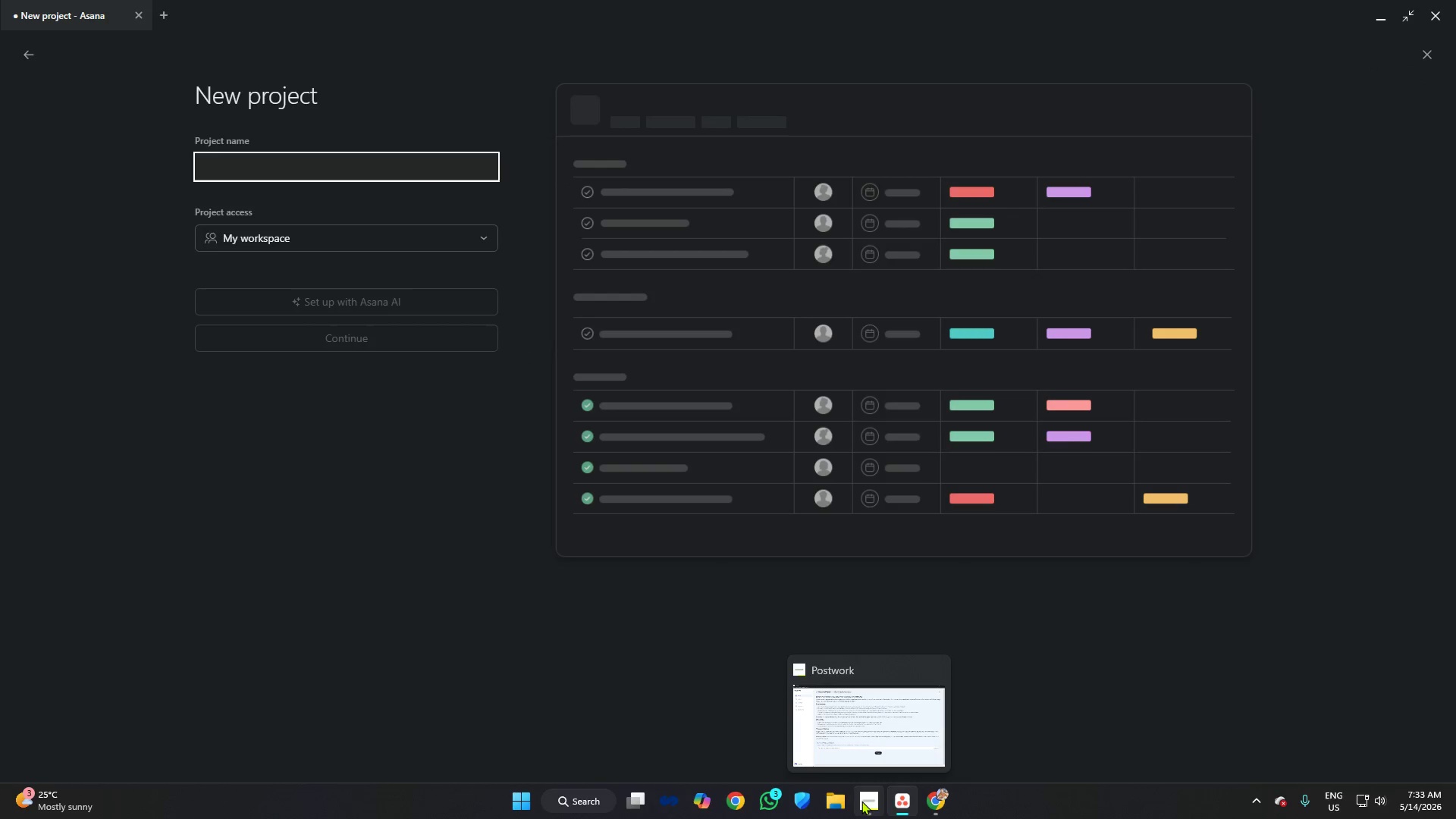 
left_click([867, 801])